 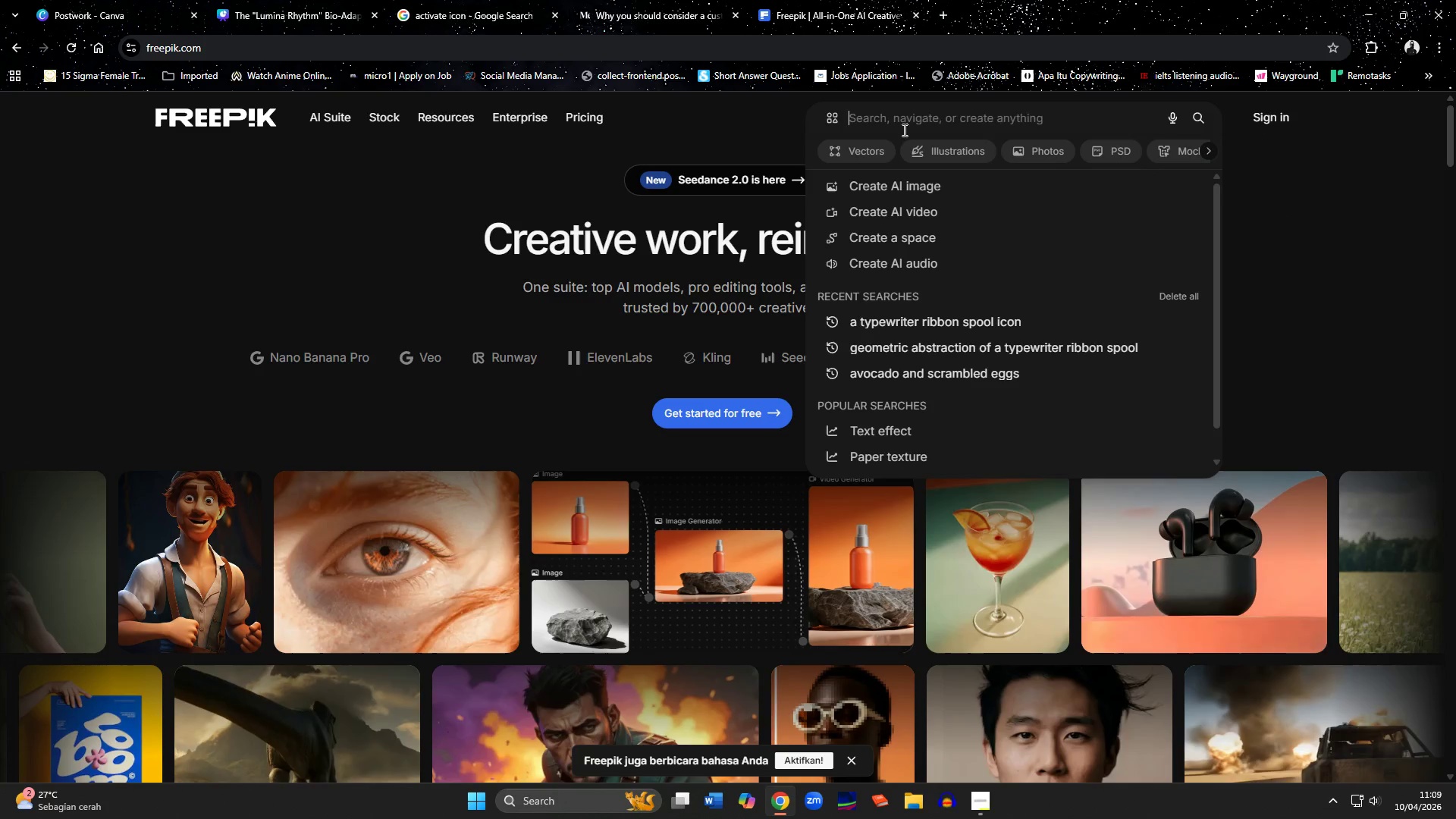 
key(Control+ControlLeft)
 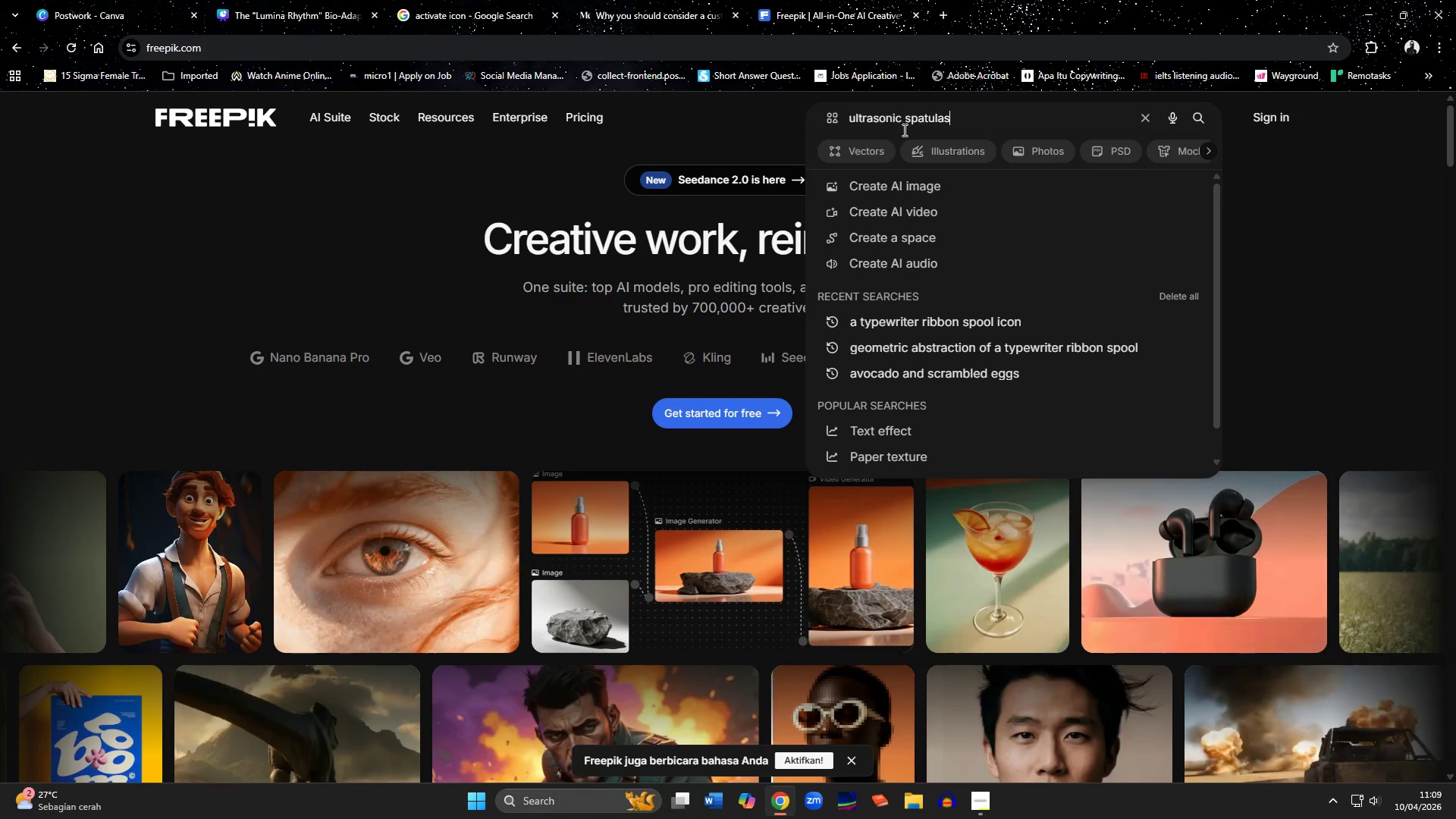 
key(Control+V)
 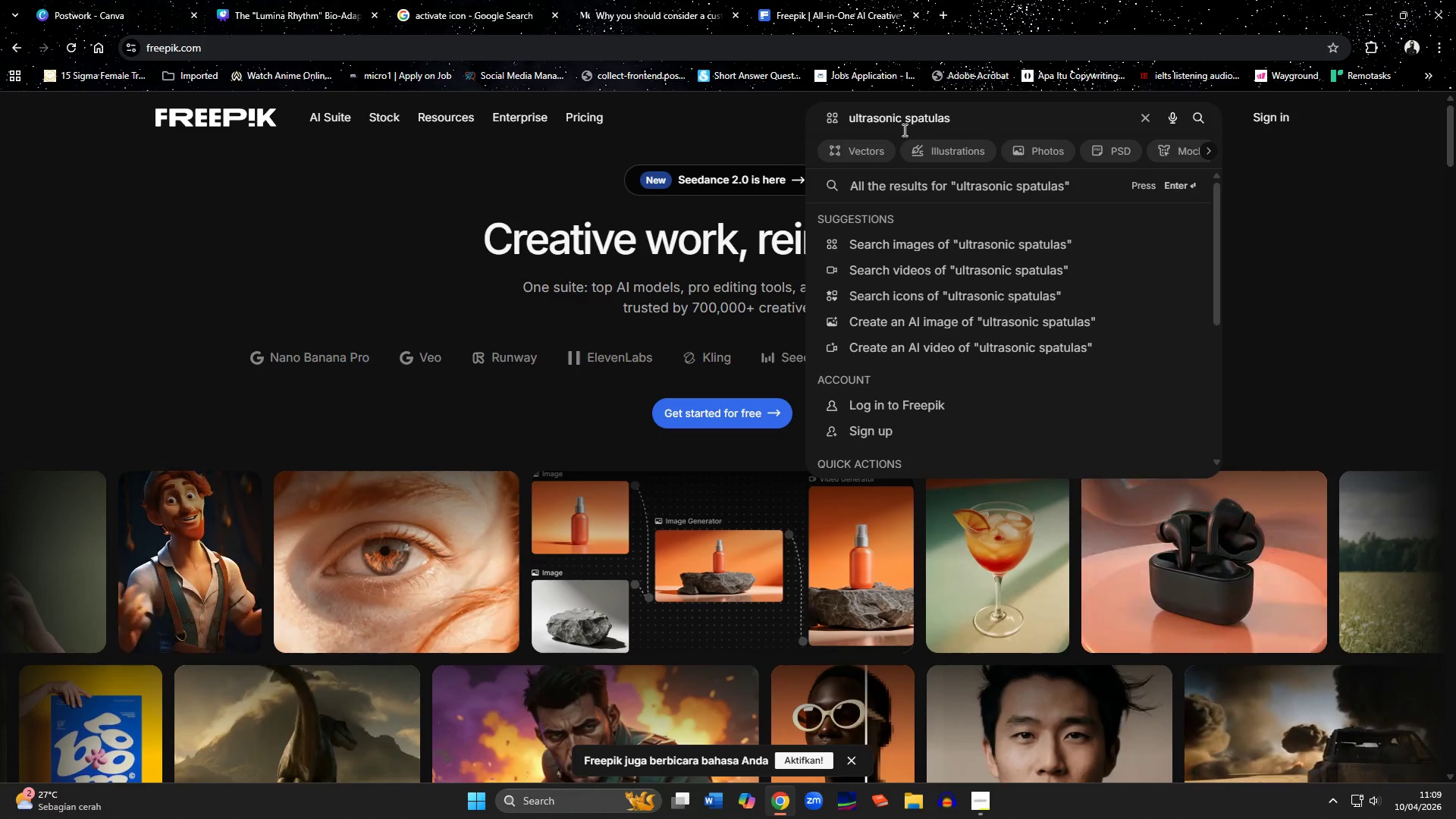 
key(Enter)
 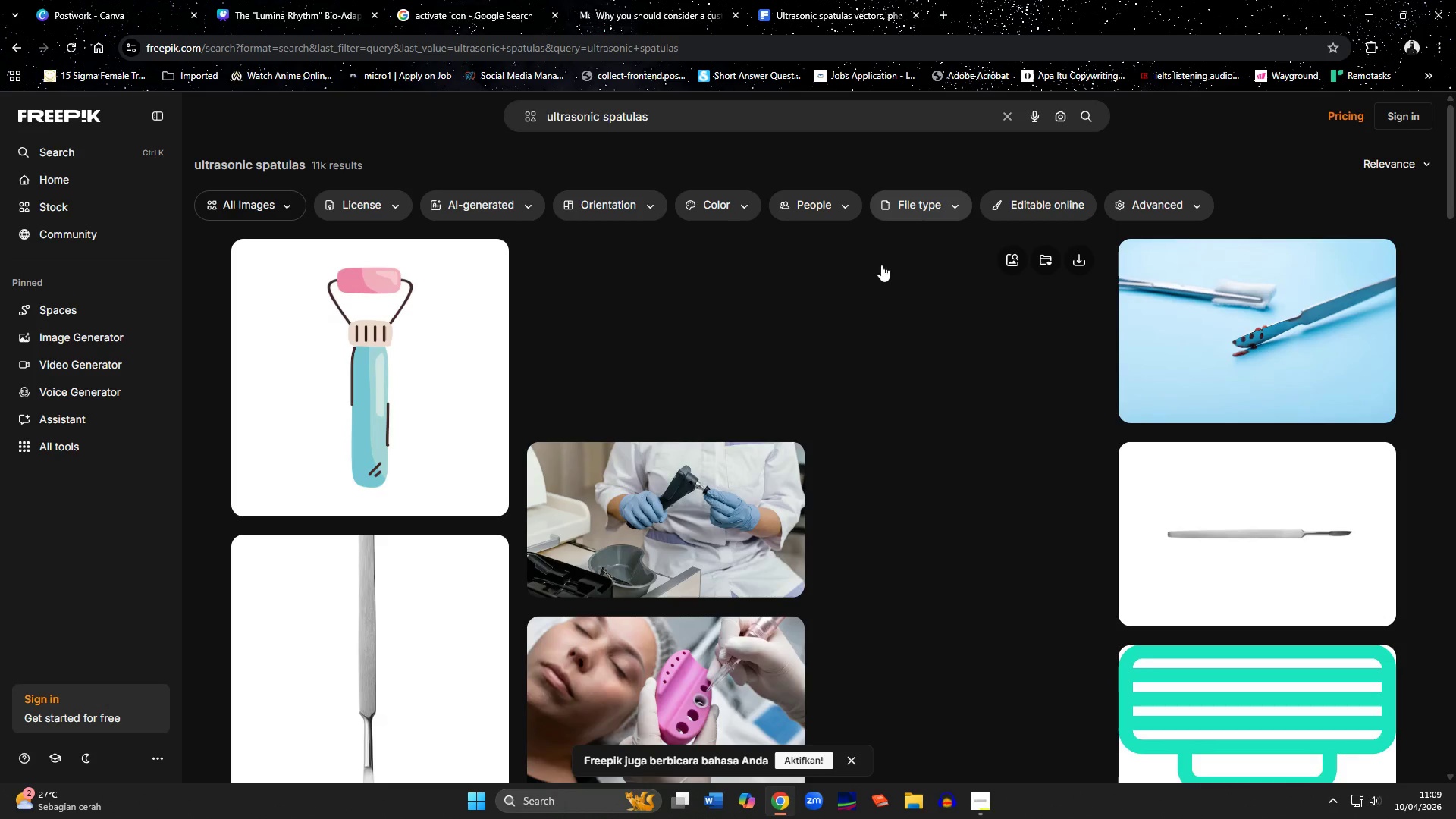 
scroll: coordinate [875, 309], scroll_direction: down, amount: 2.0
 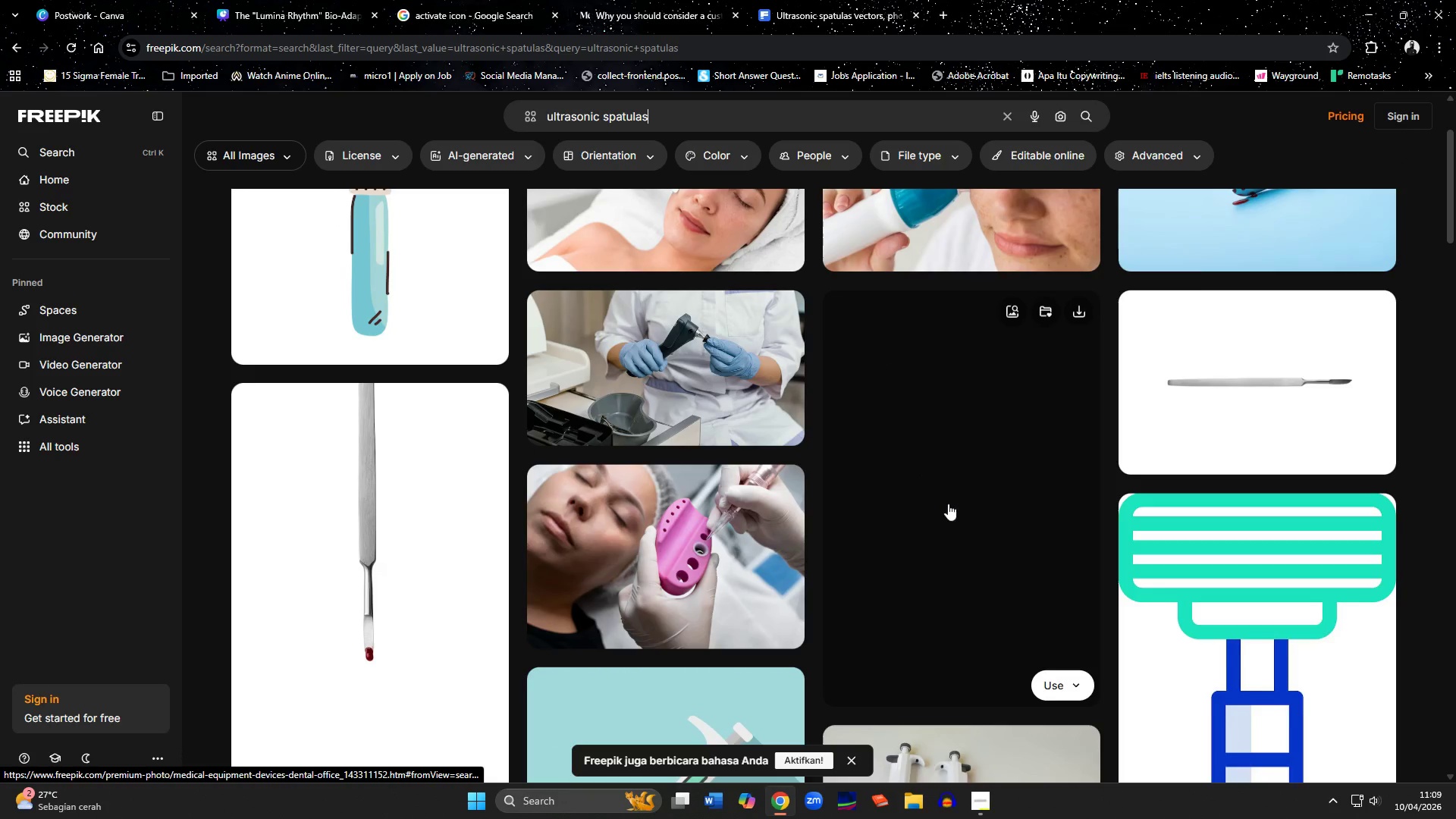 
scroll: coordinate [907, 558], scroll_direction: up, amount: 2.0
 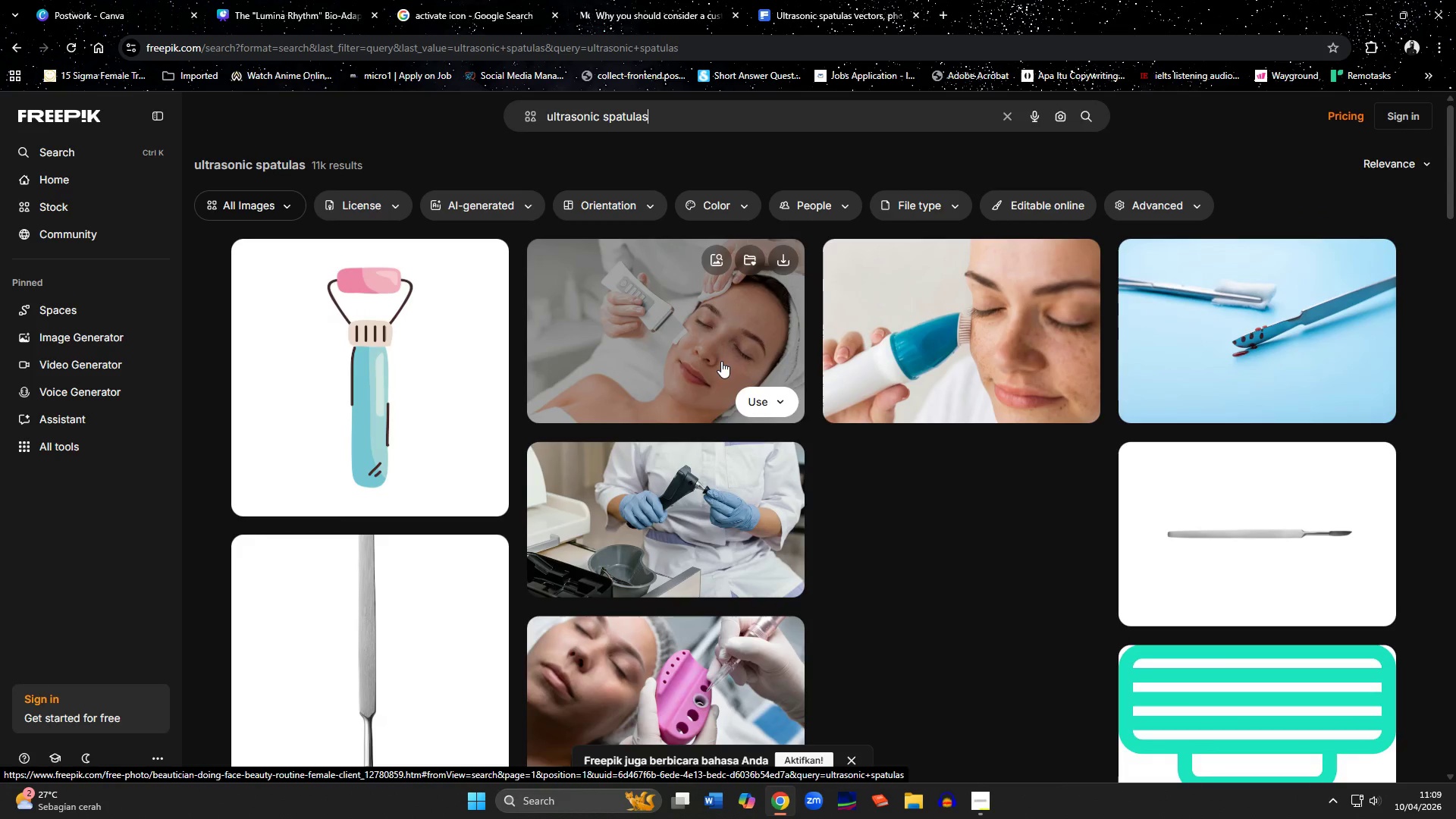 
left_click([778, 264])
 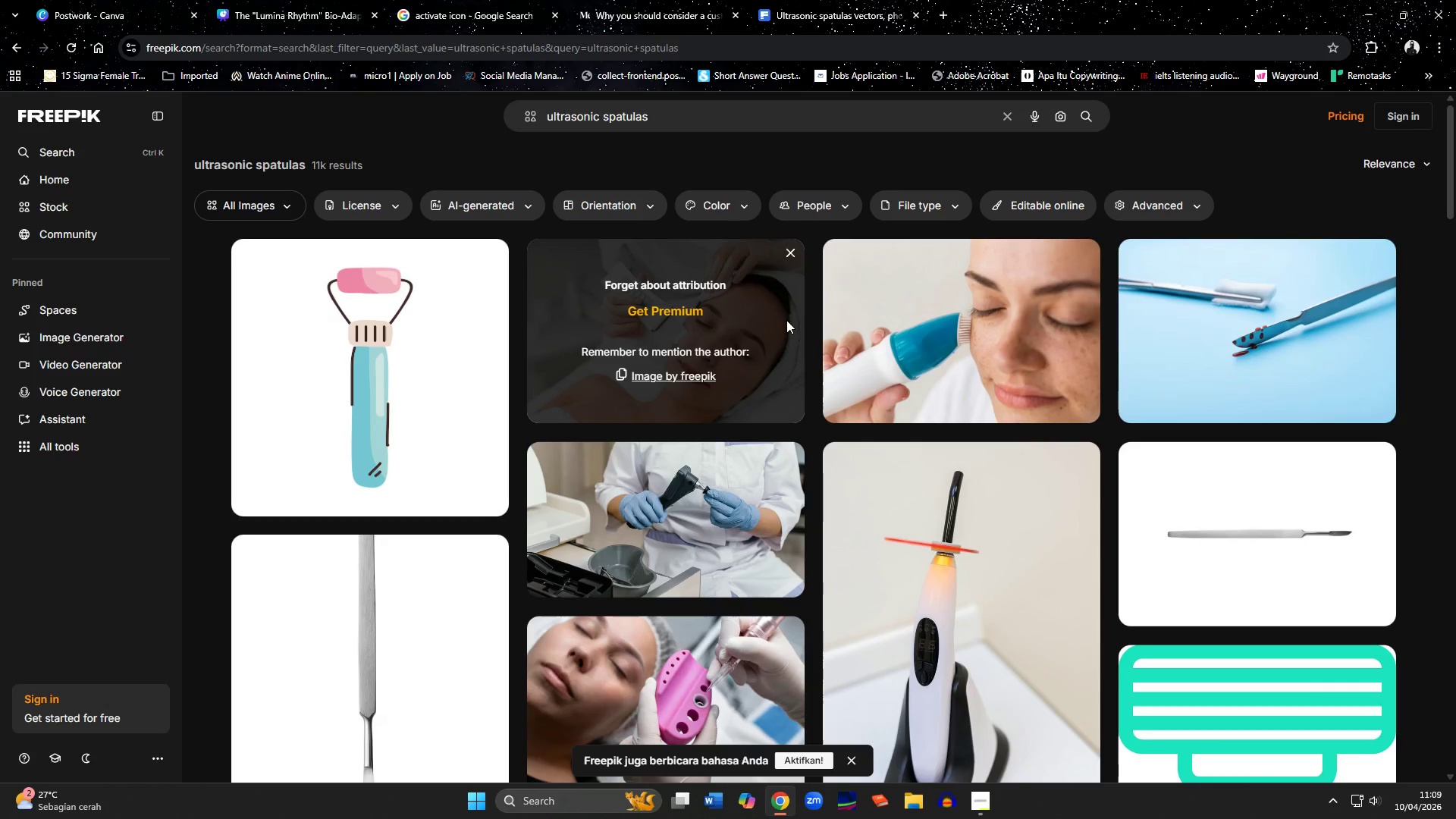 
wait(6.5)
 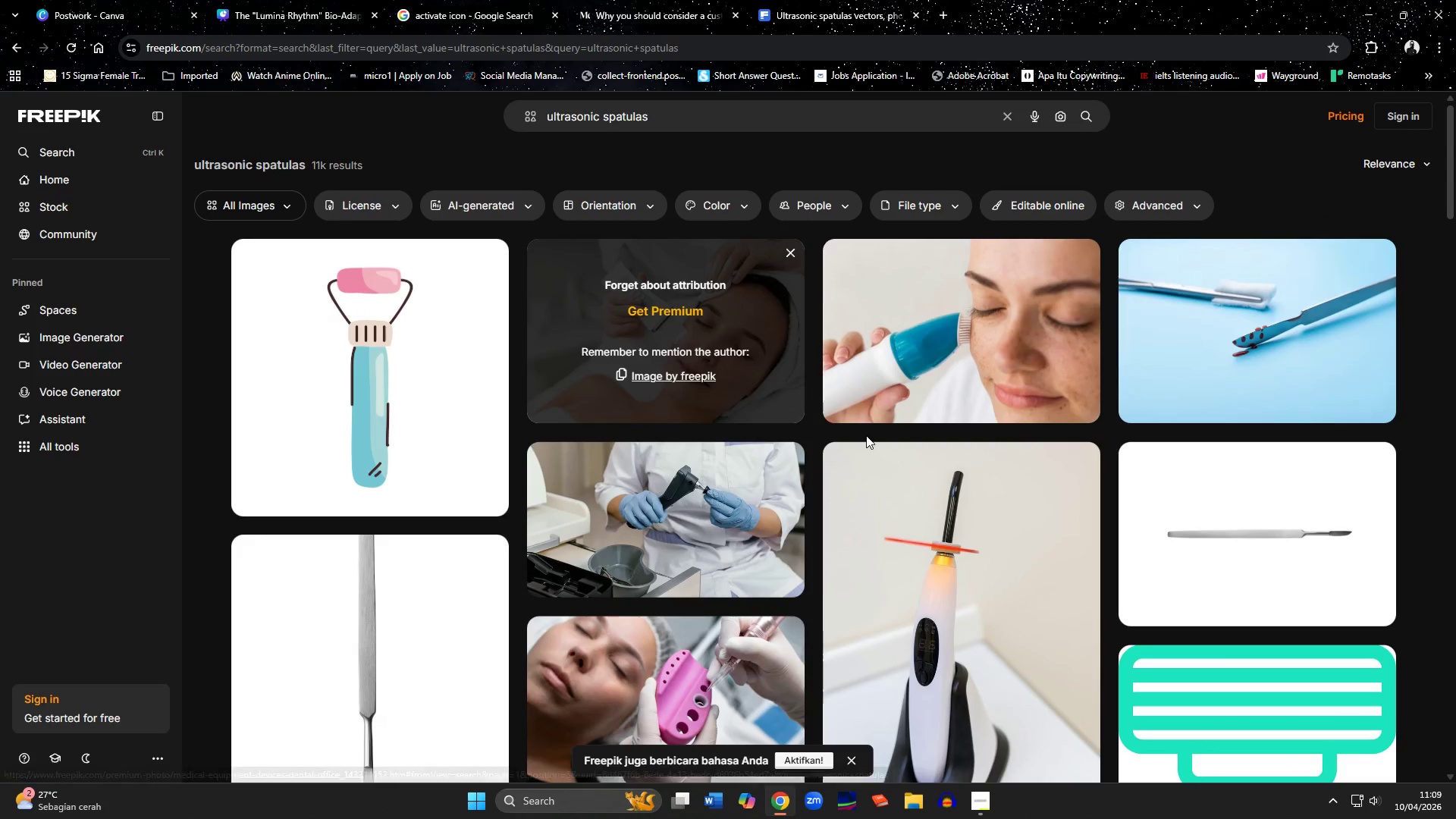 
left_click([742, 409])
 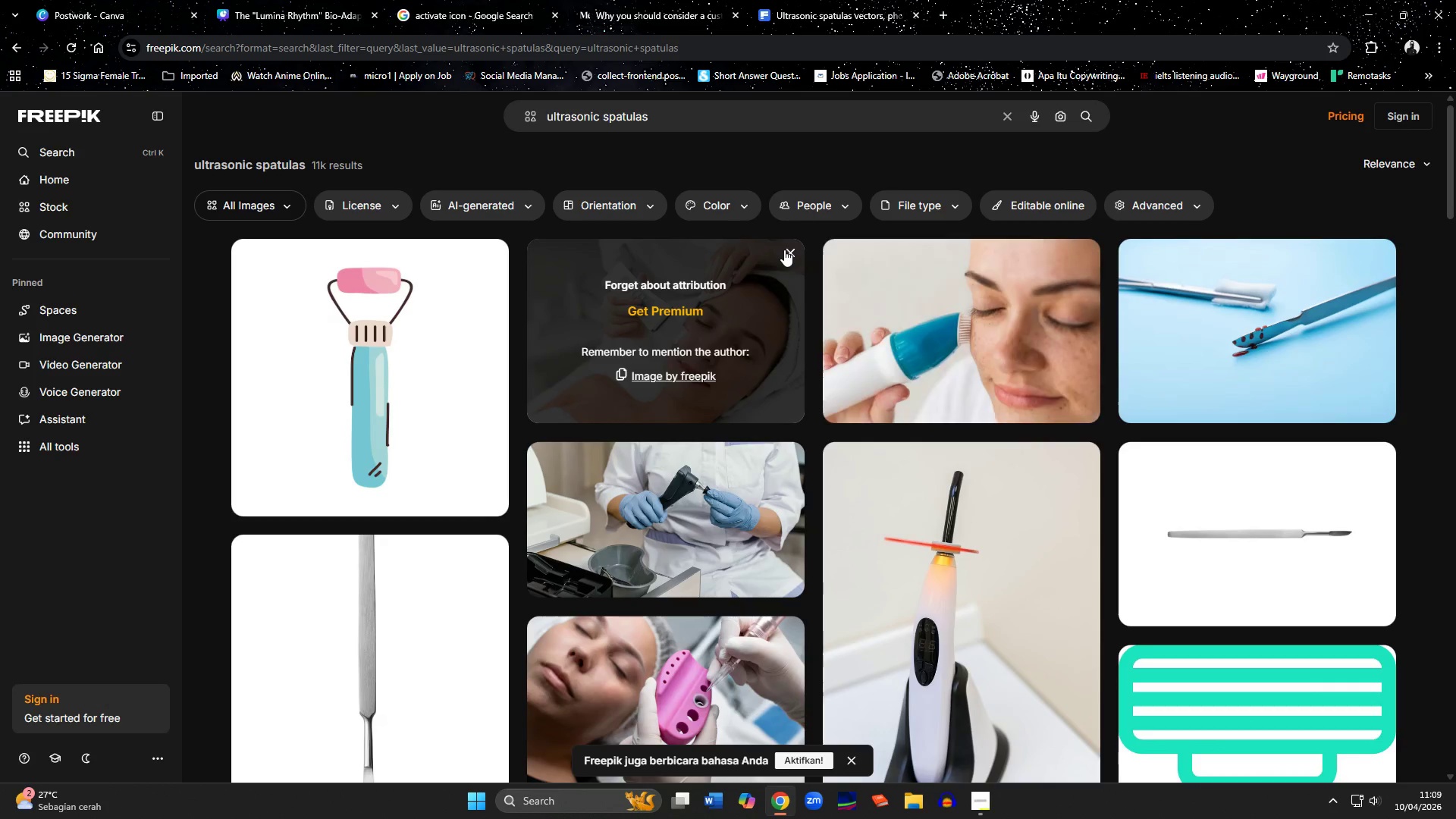 
left_click([784, 249])
 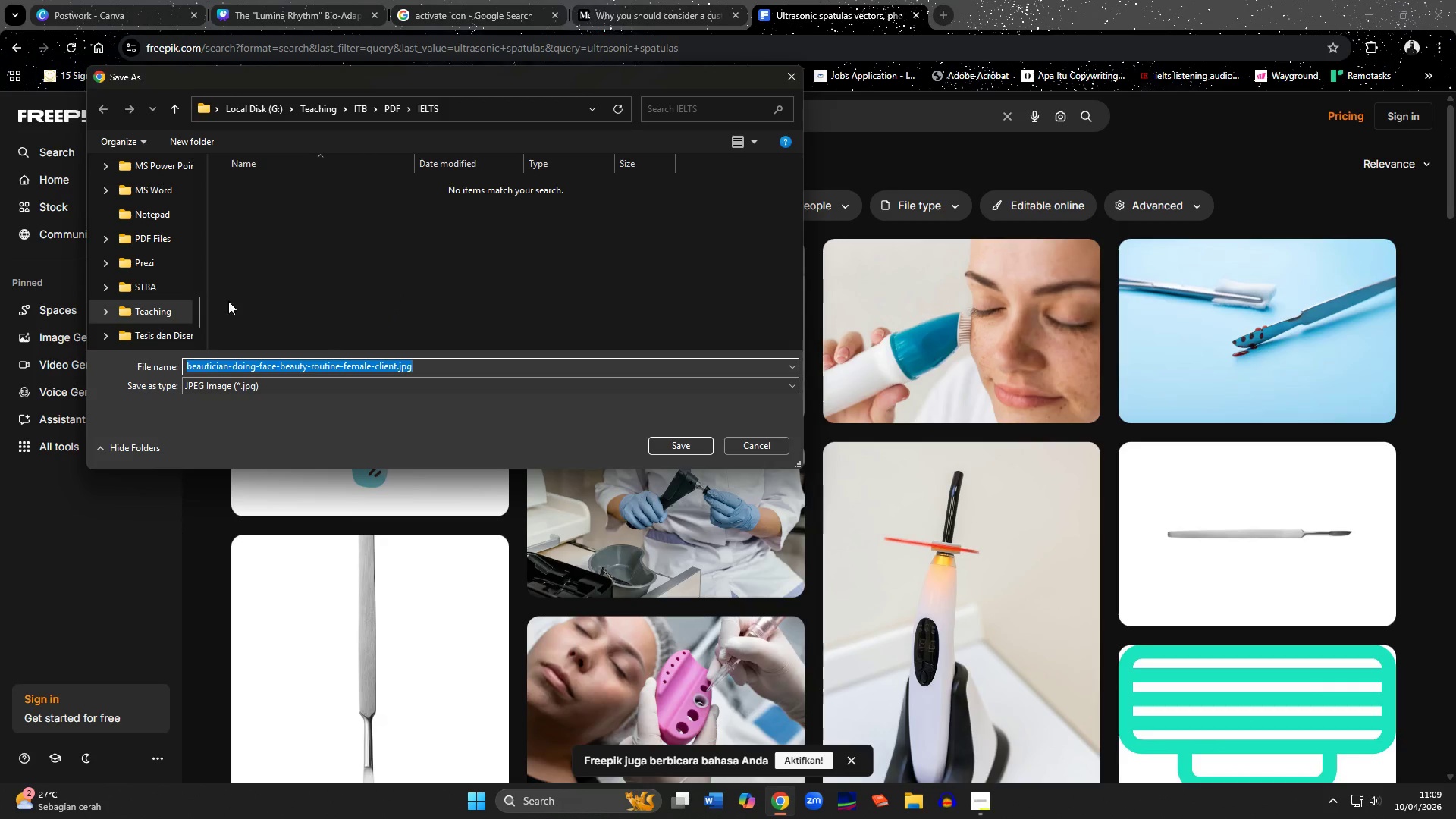 
scroll: coordinate [149, 254], scroll_direction: up, amount: 12.0
 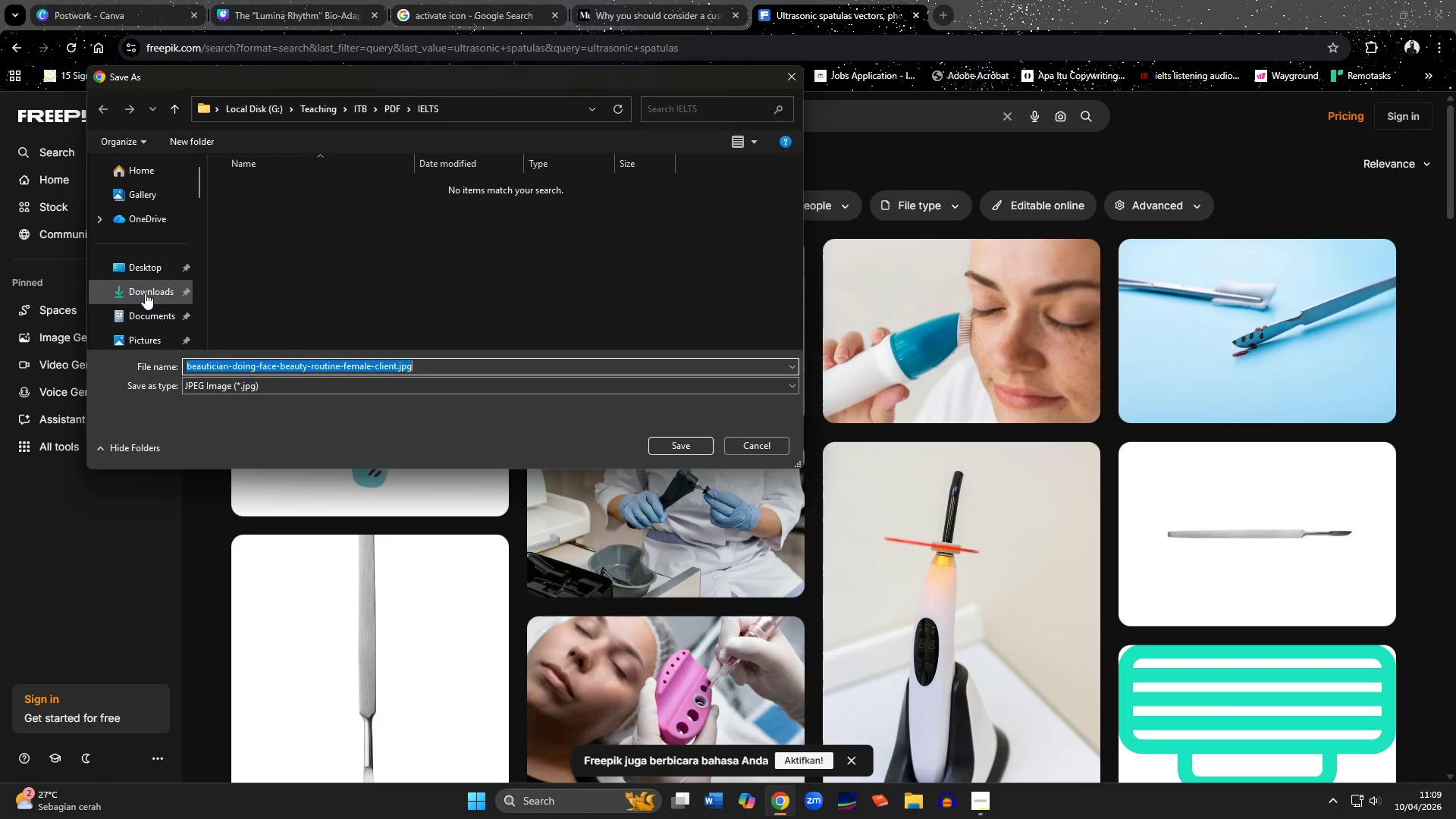 
left_click([145, 293])
 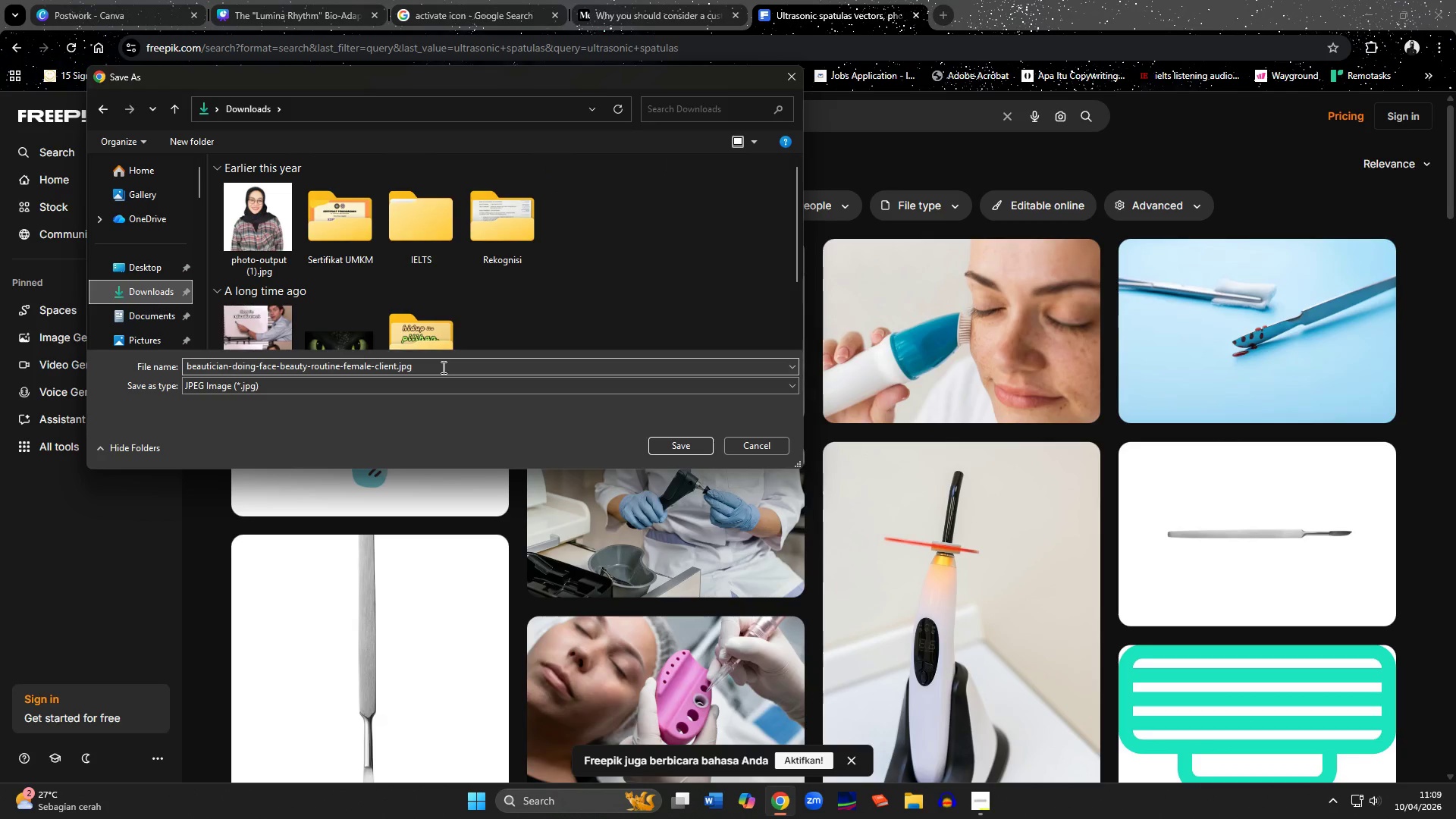 
left_click([442, 367])
 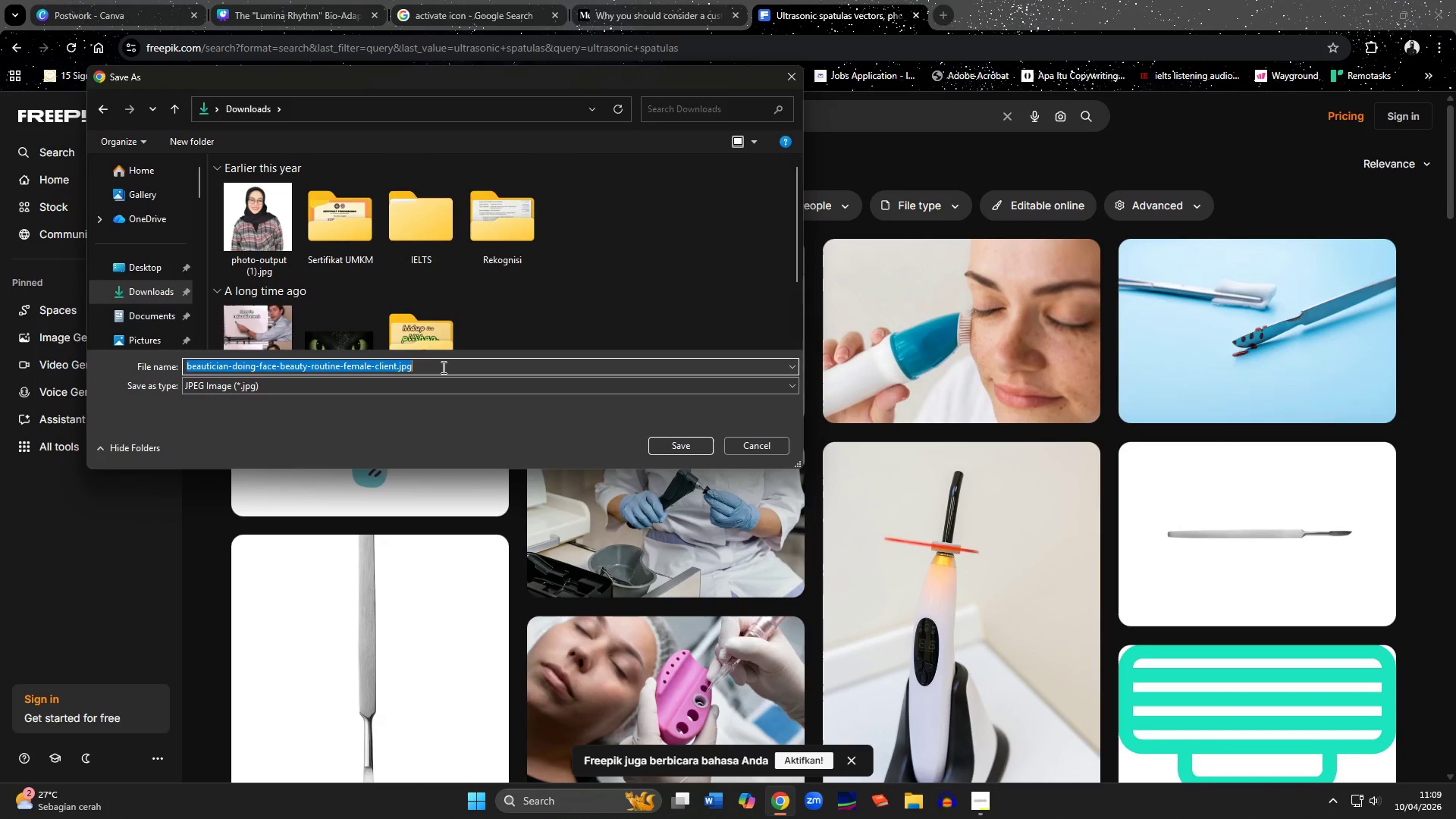 
hold_key(key=ShiftLeft, duration=0.45)
 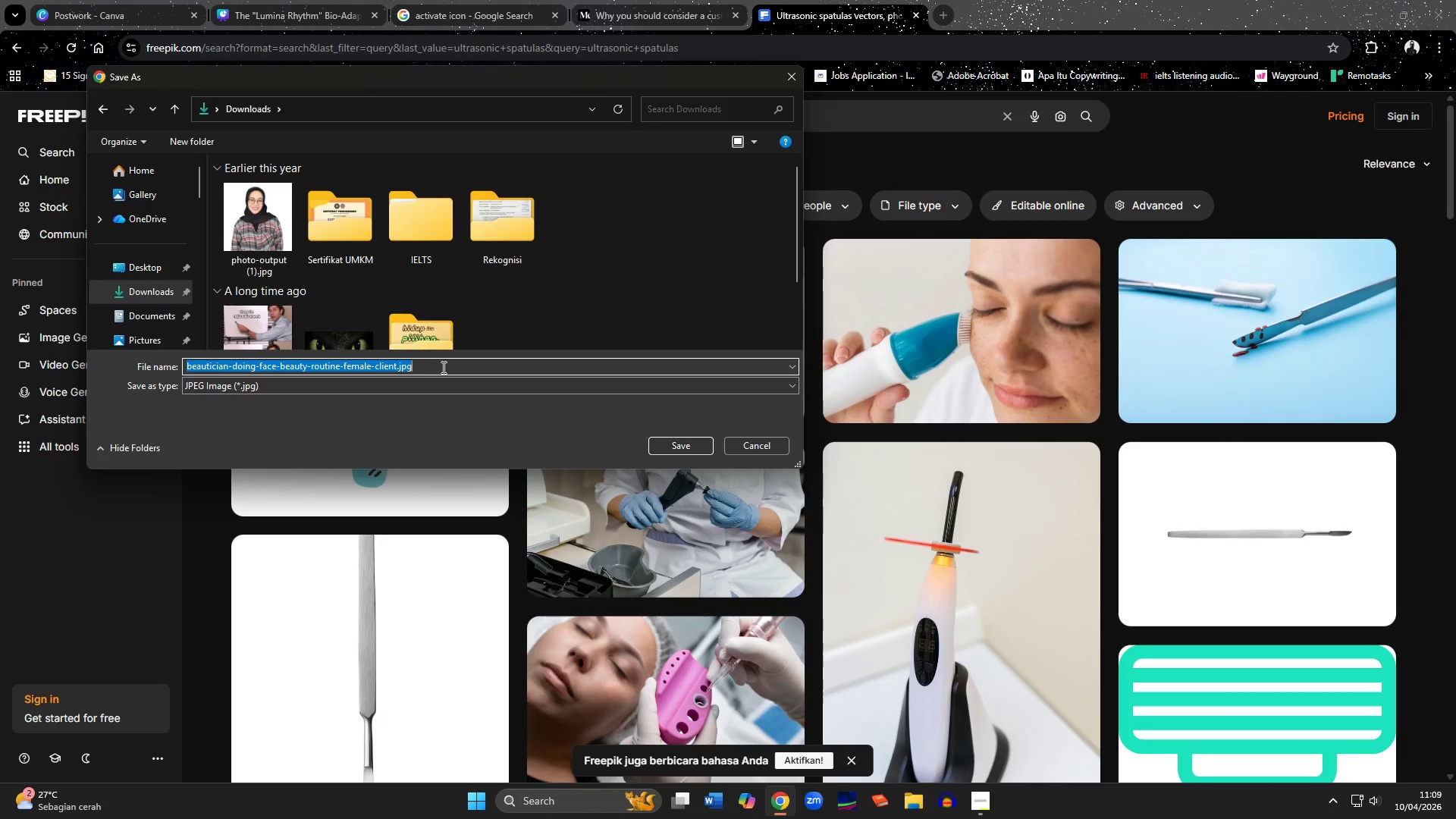 
key(Control+ControlLeft)
 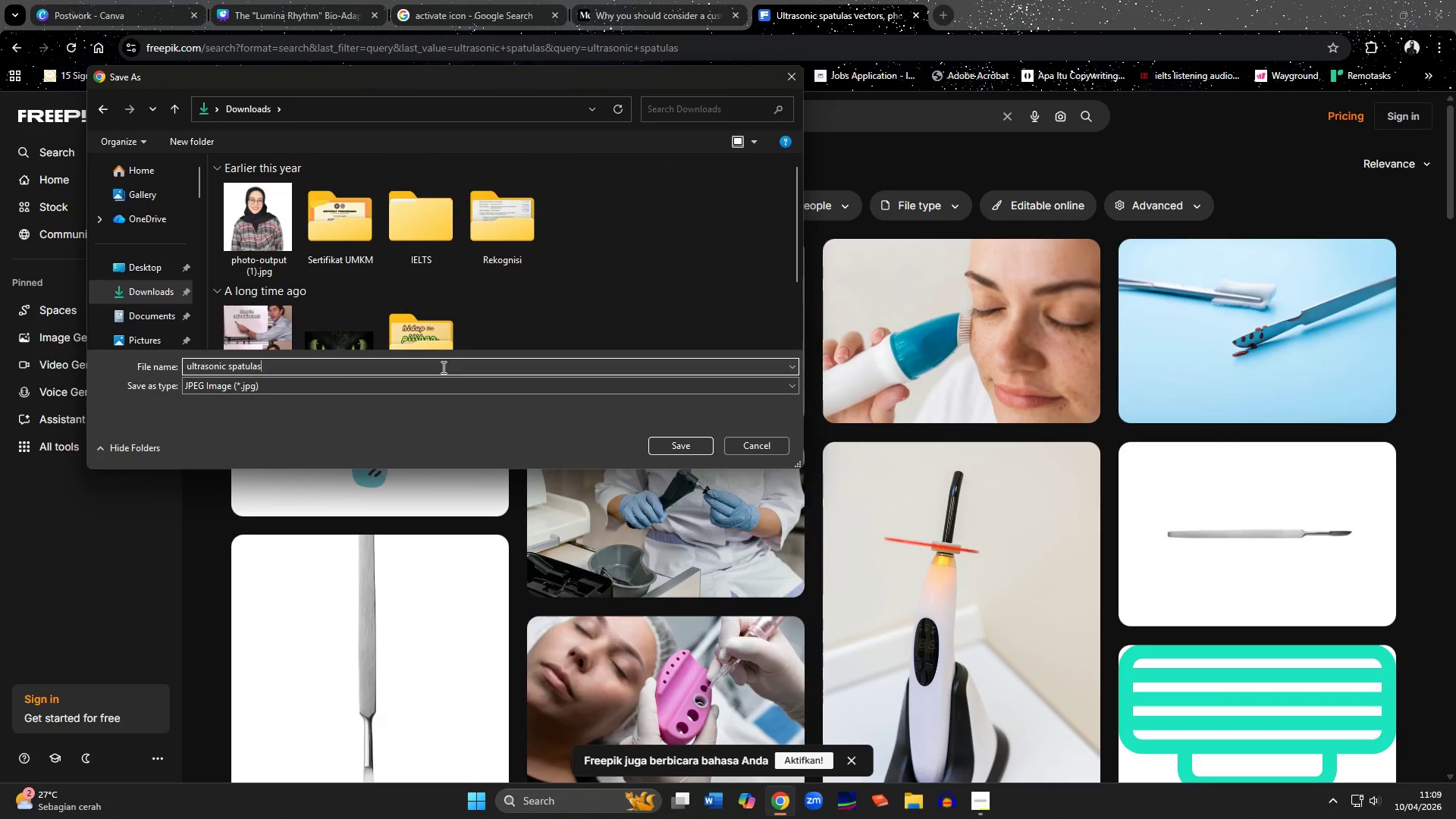 
key(Control+V)
 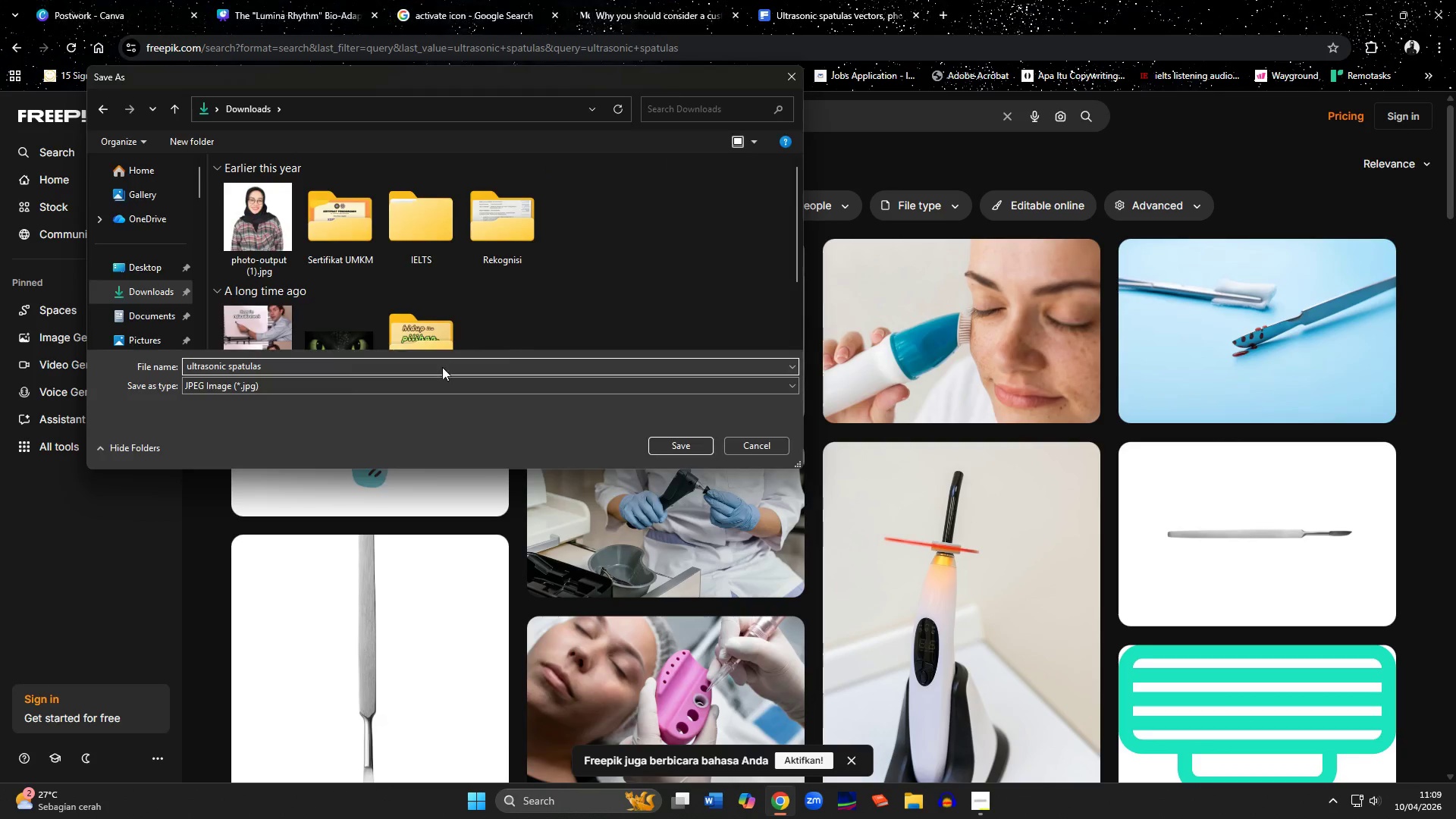 
key(Enter)
 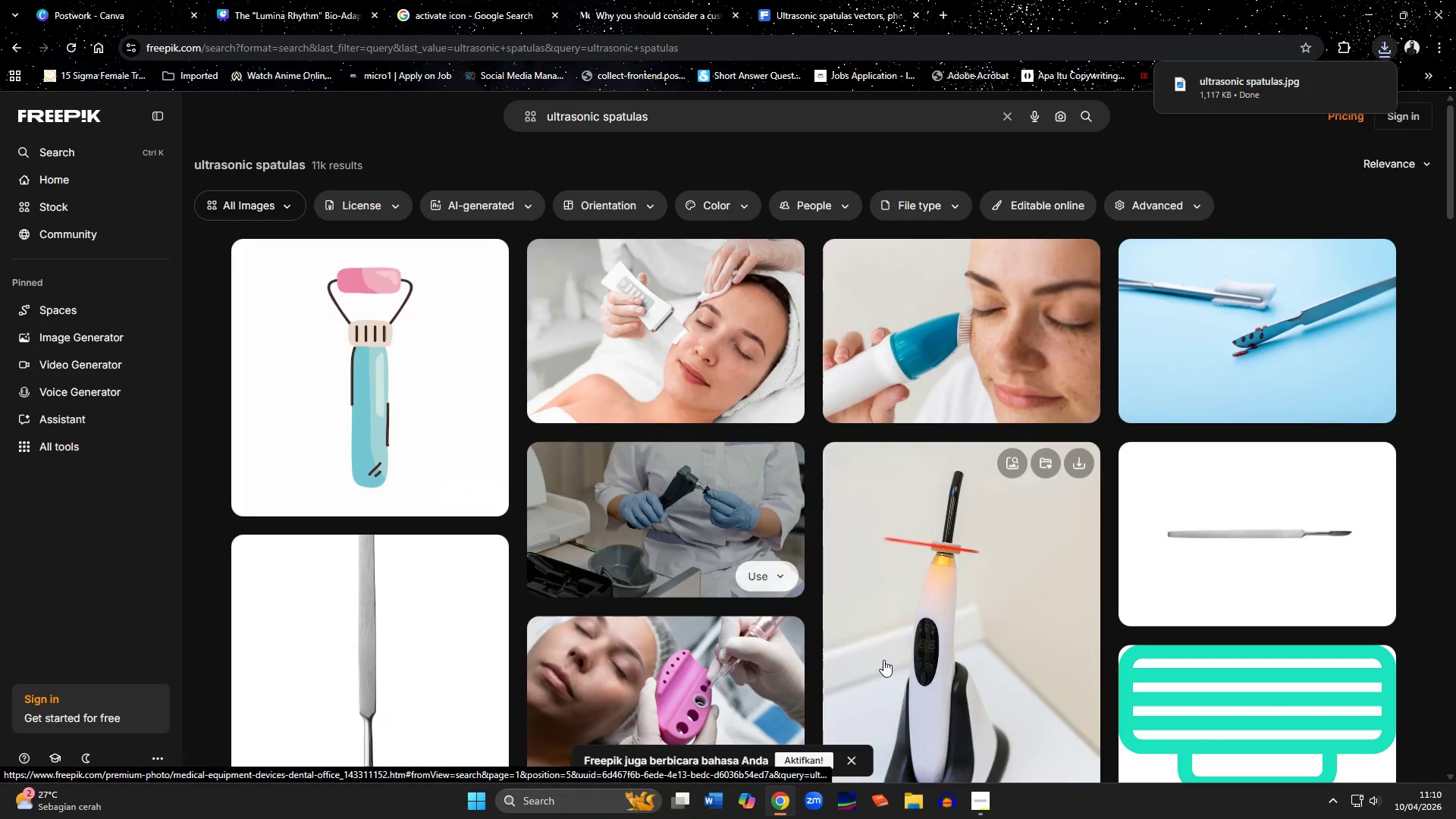 
left_click([987, 795])